 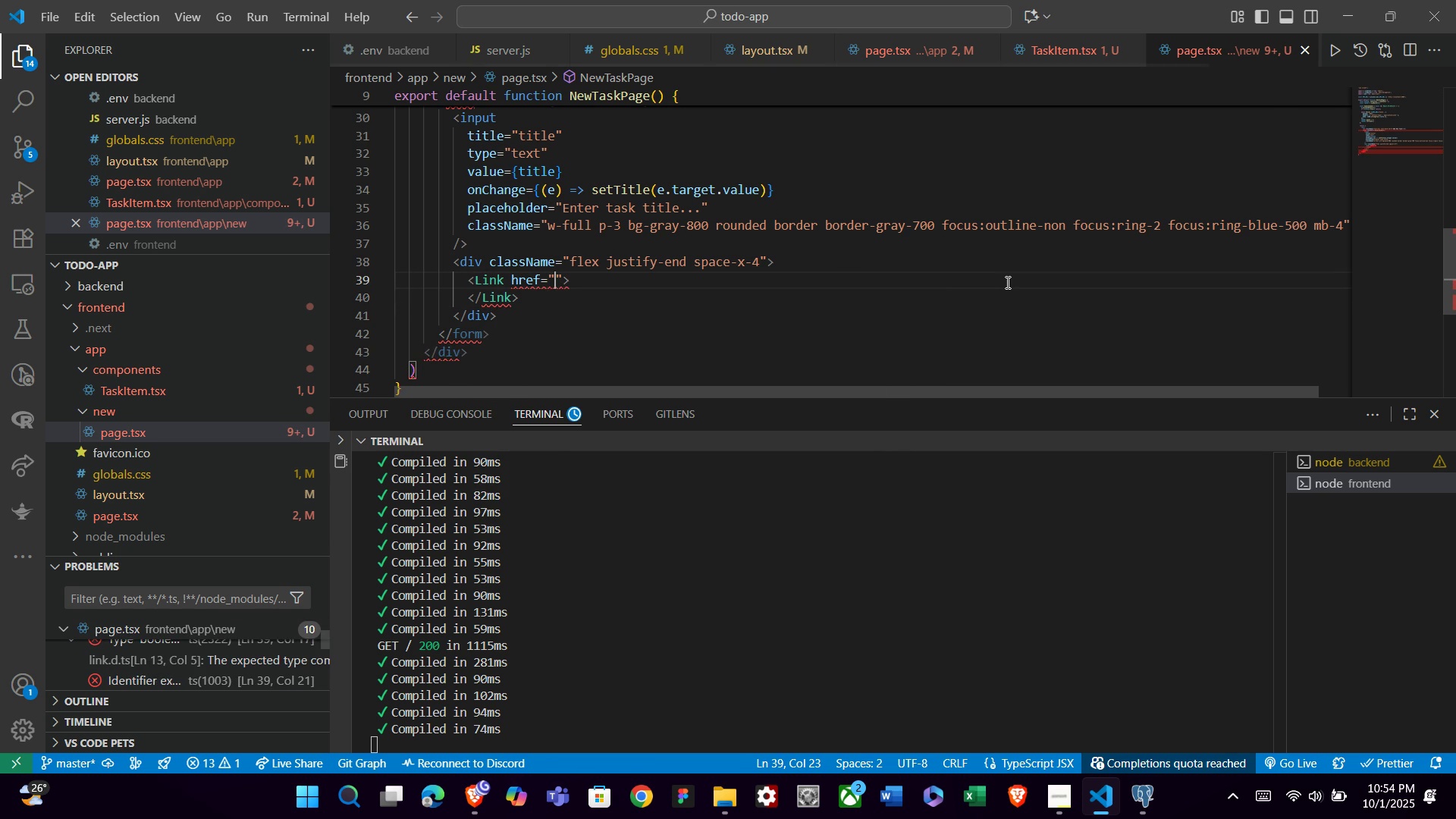 
key(Period)
 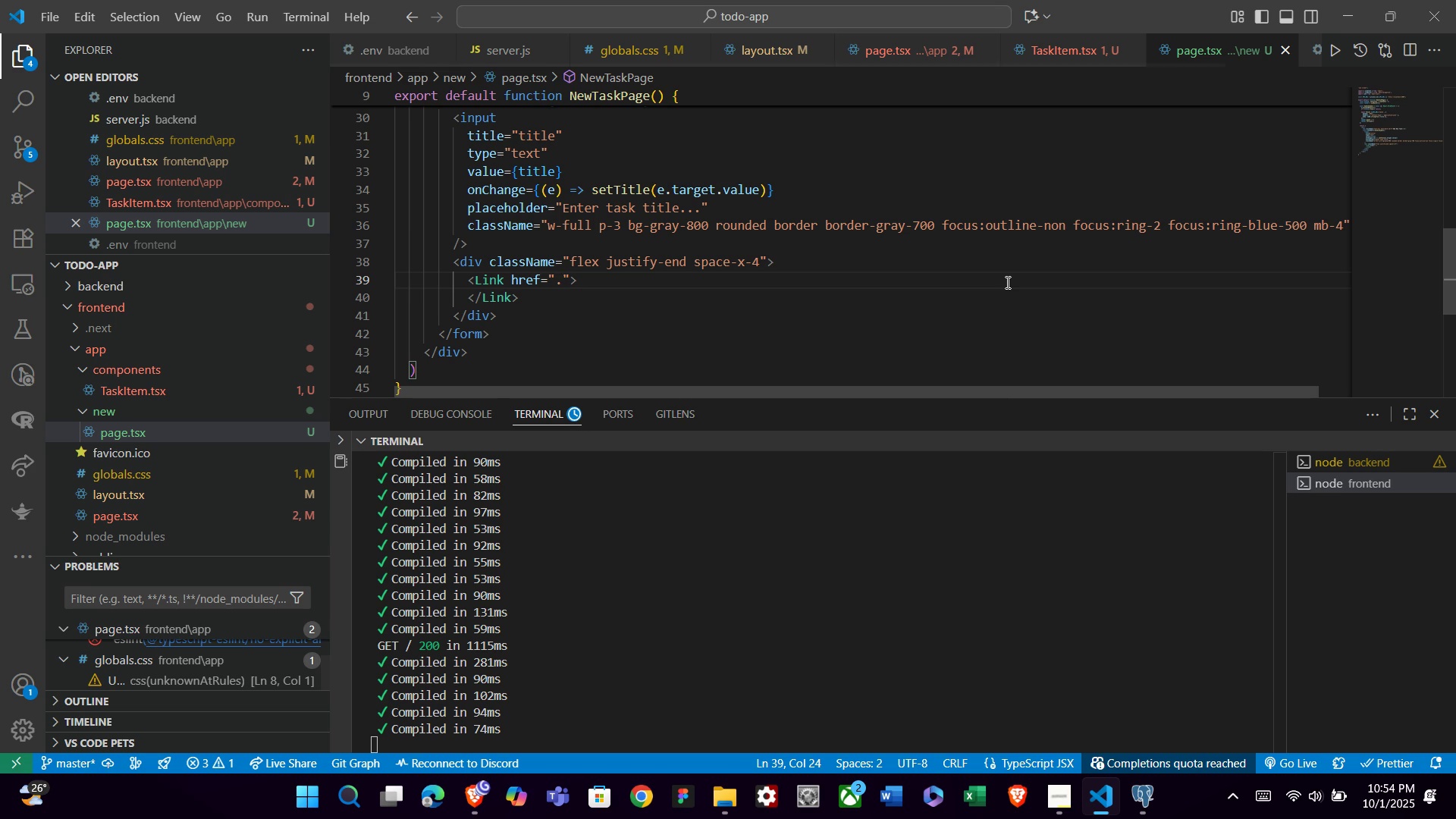 
key(Backspace)
 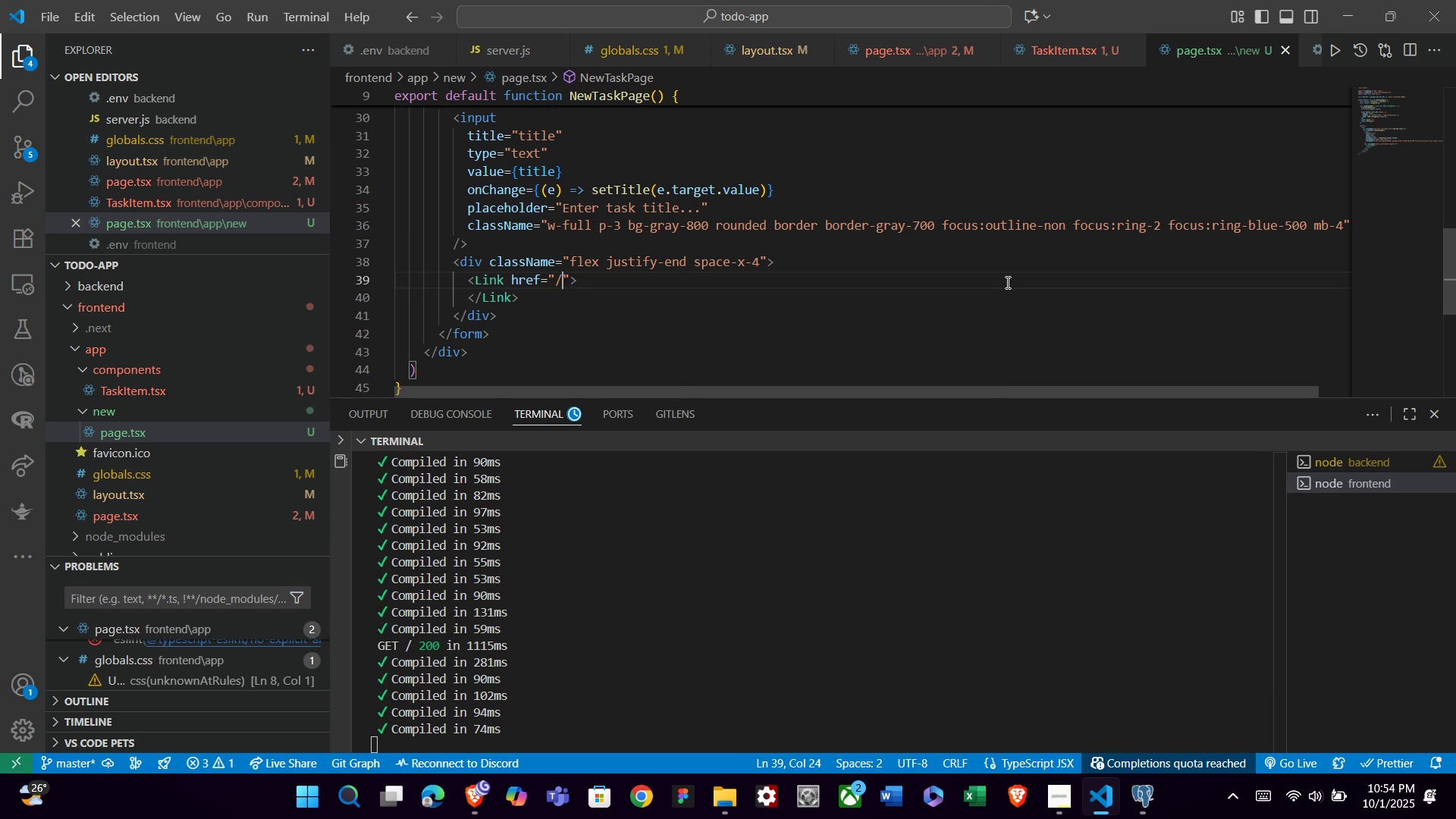 
key(Slash)
 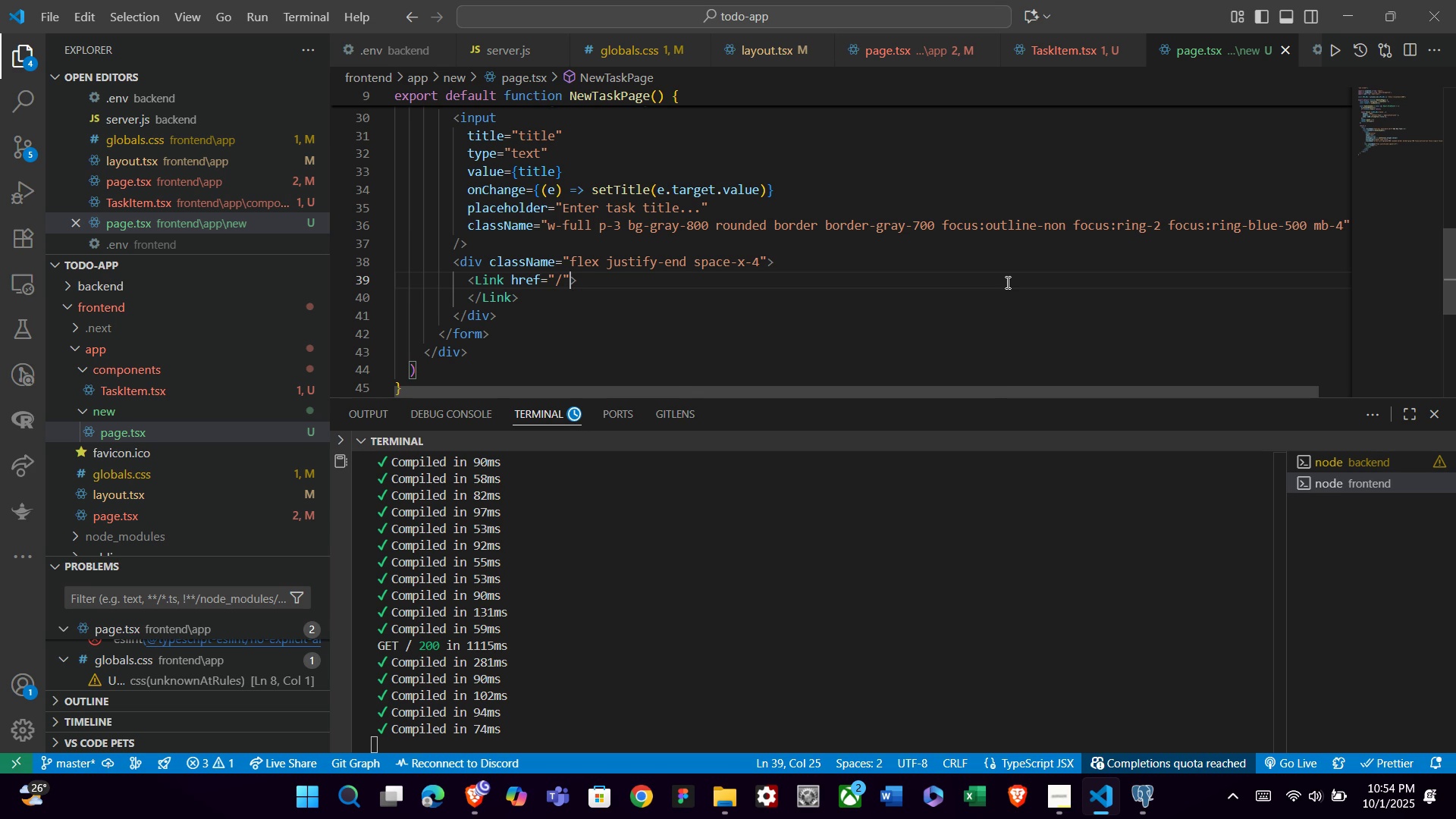 
key(ArrowRight)
 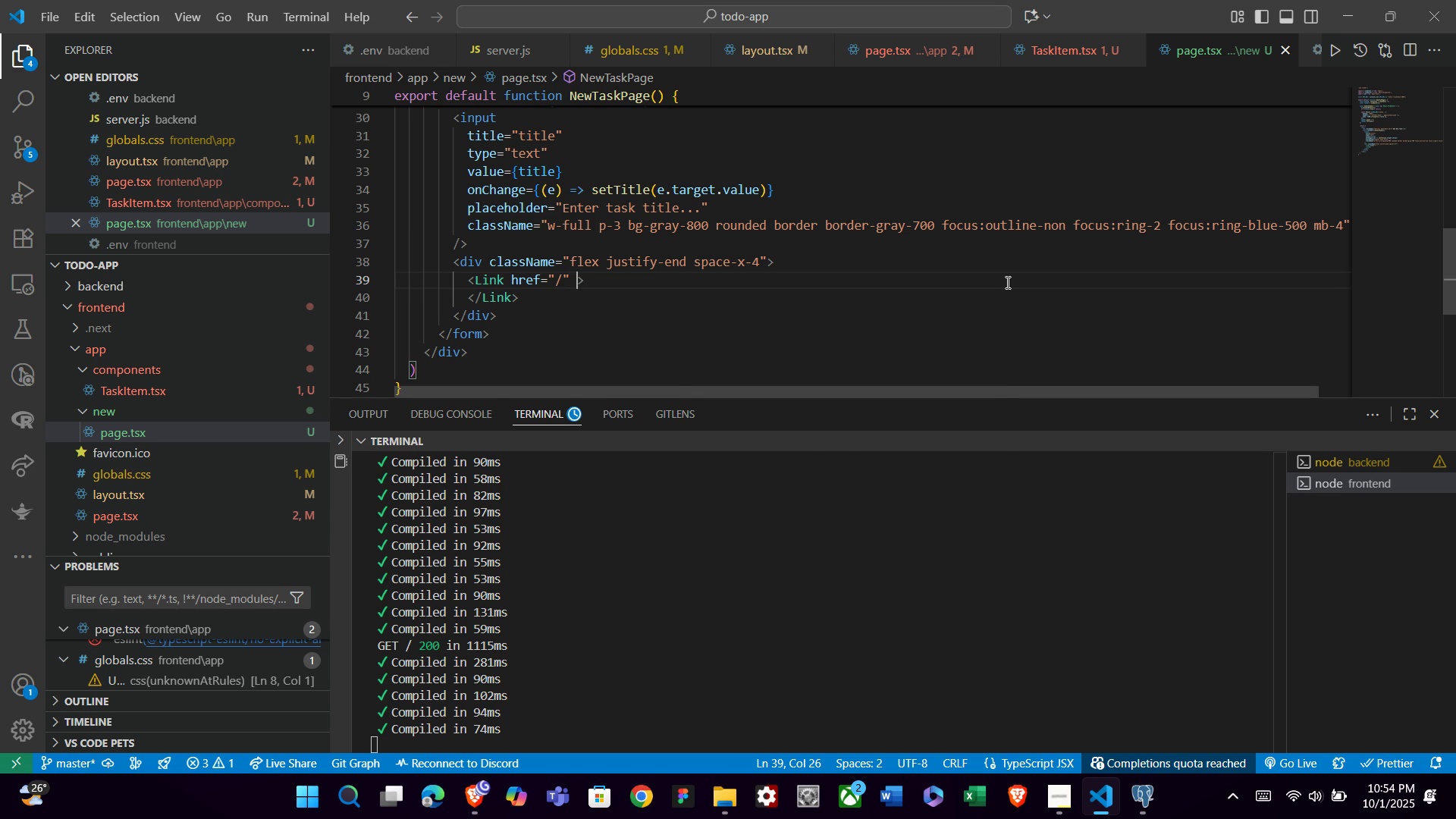 
type( class)
 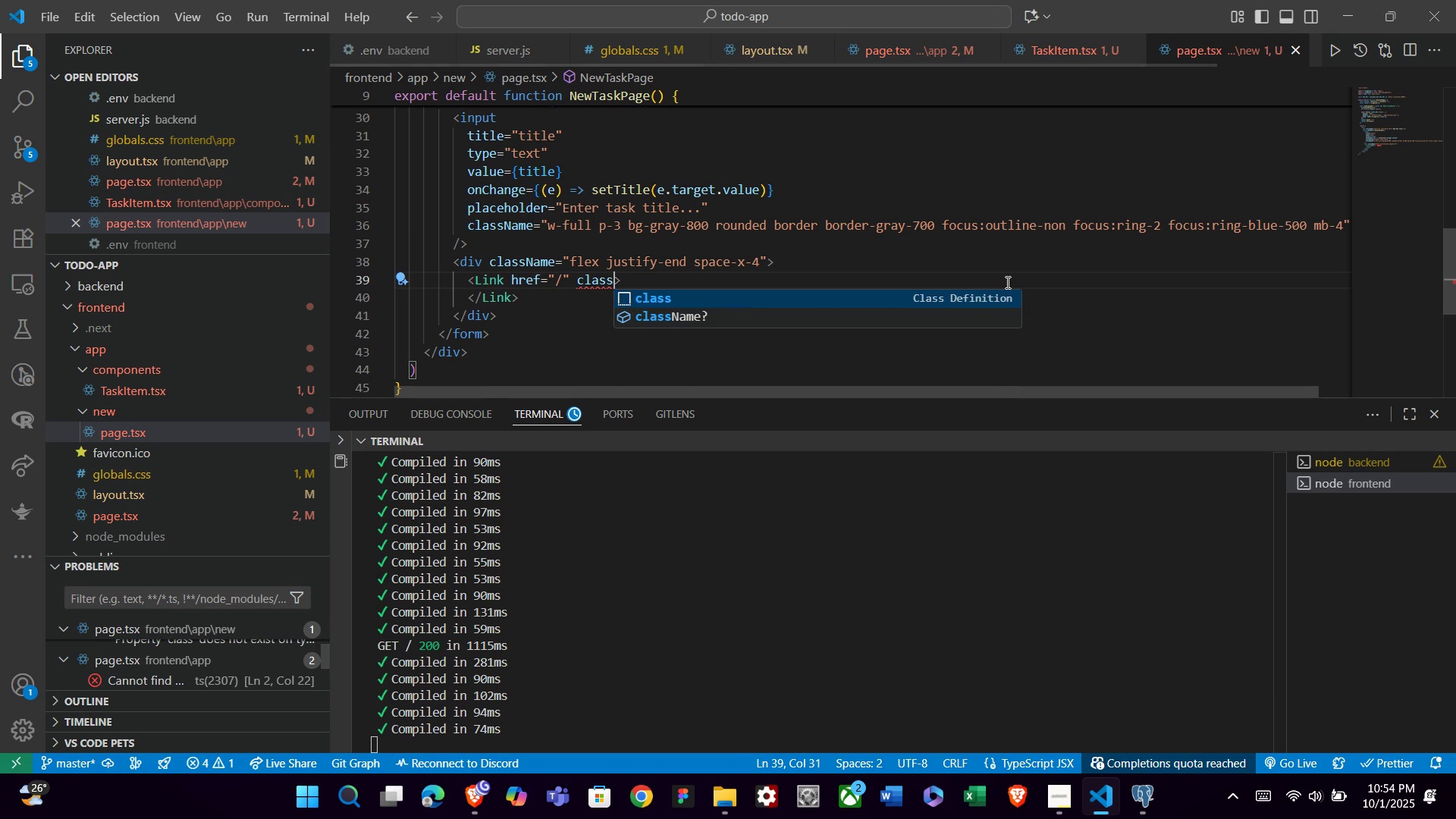 
key(ArrowDown)
 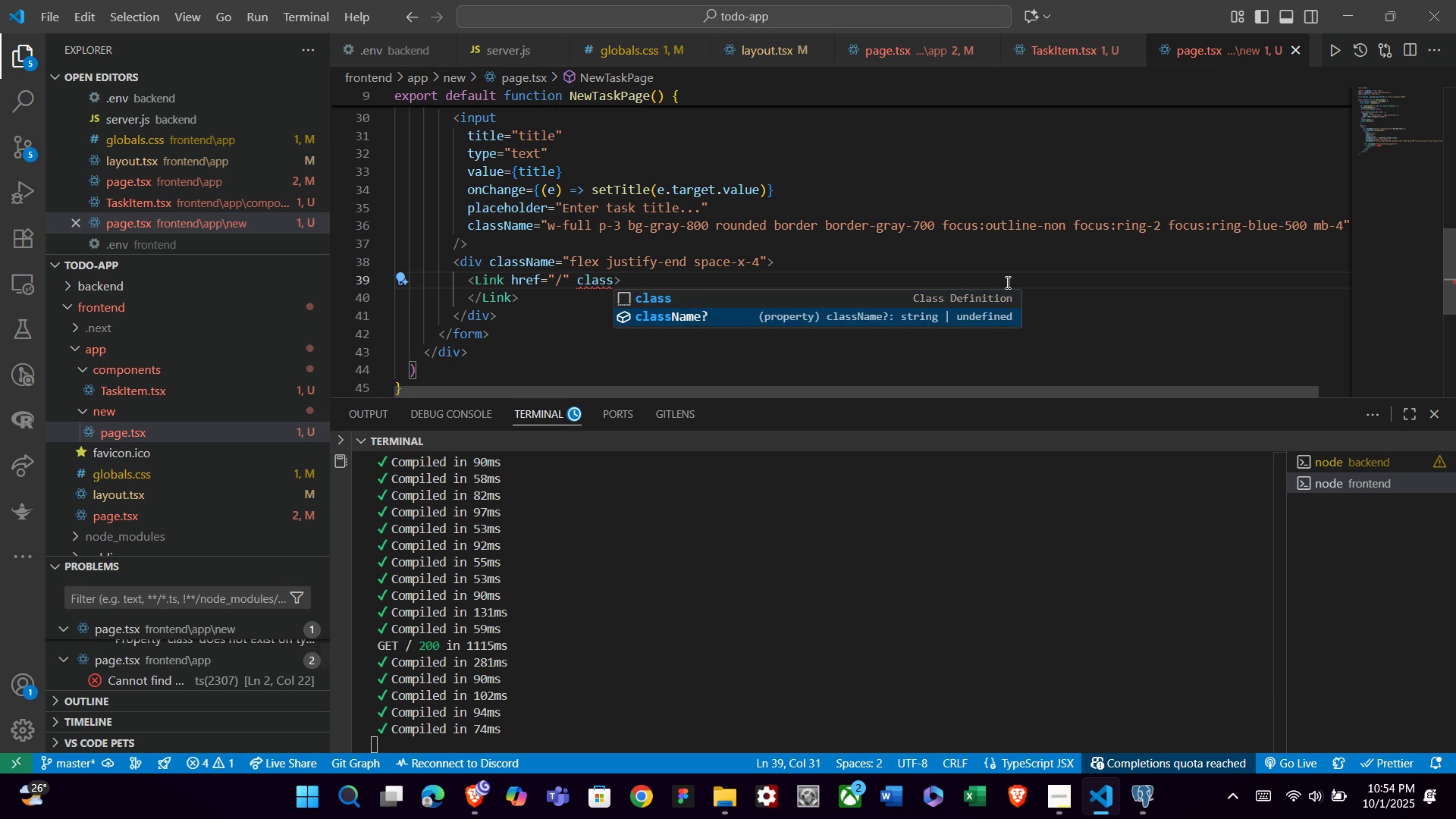 
key(Enter)
 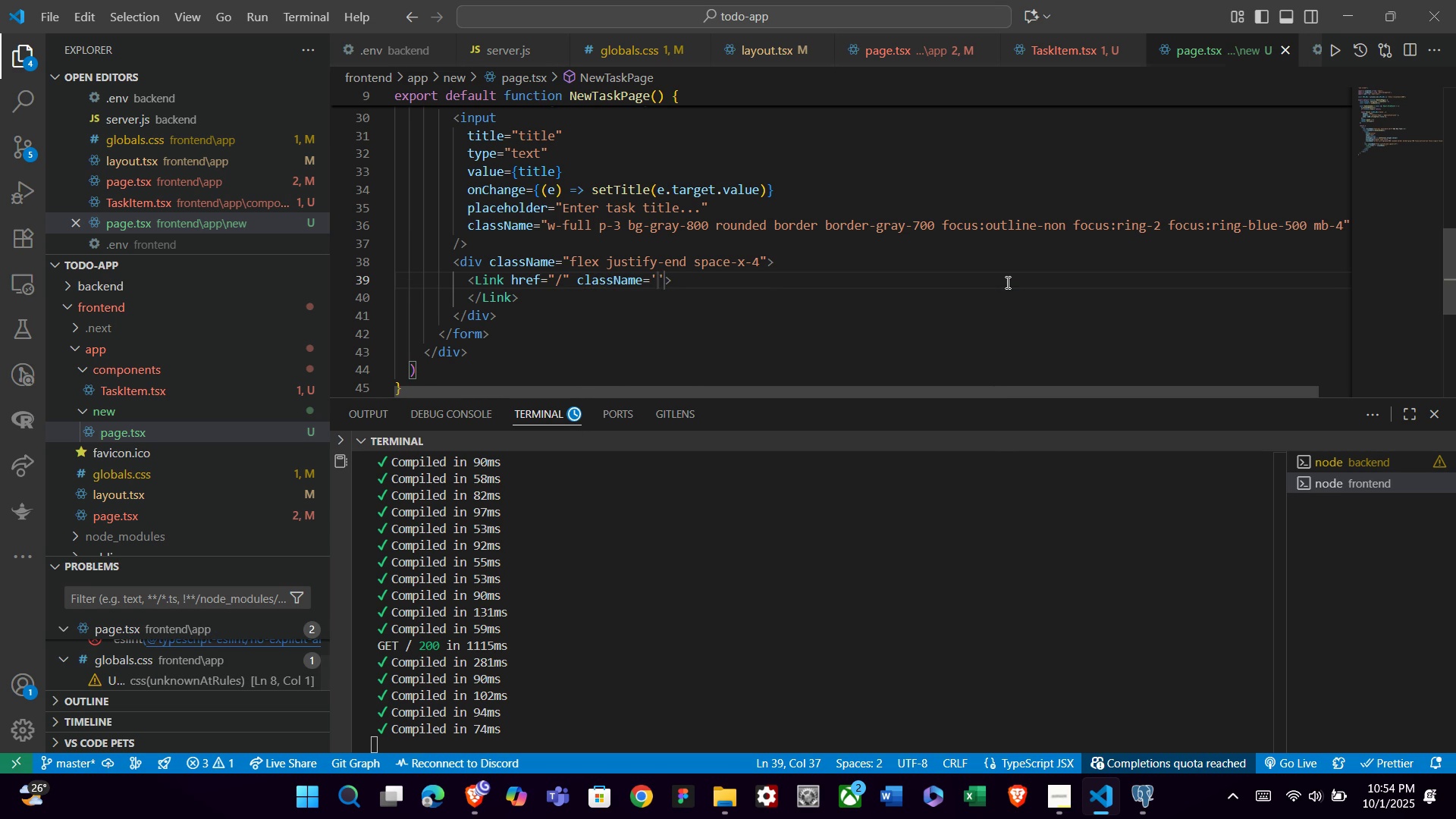 
key(Backspace)
 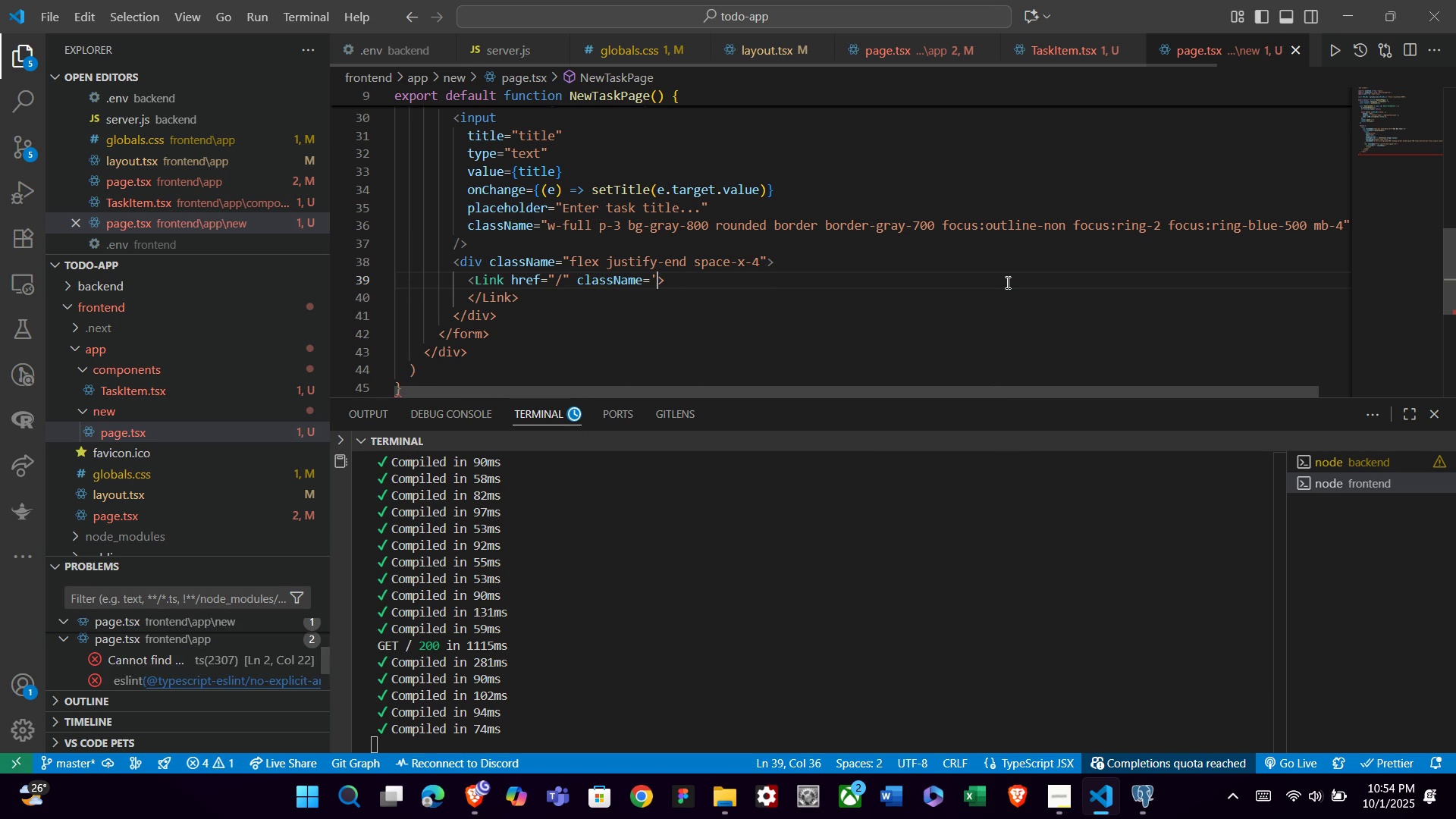 
key(ArrowRight)
 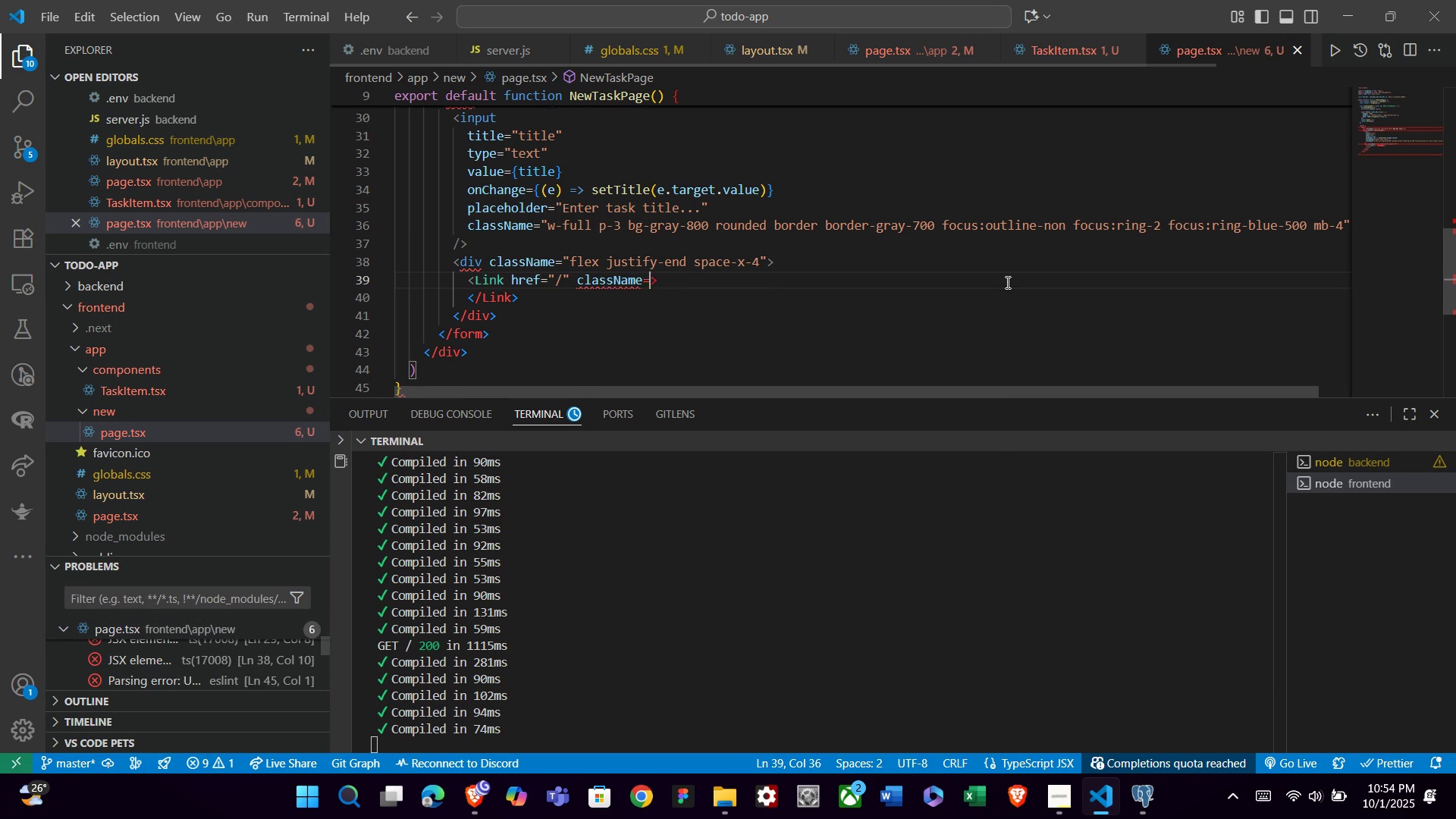 
key(Backspace)
type(')
key(Backspace)
type("bg-gray-5)
key(Backspace)
type(600)